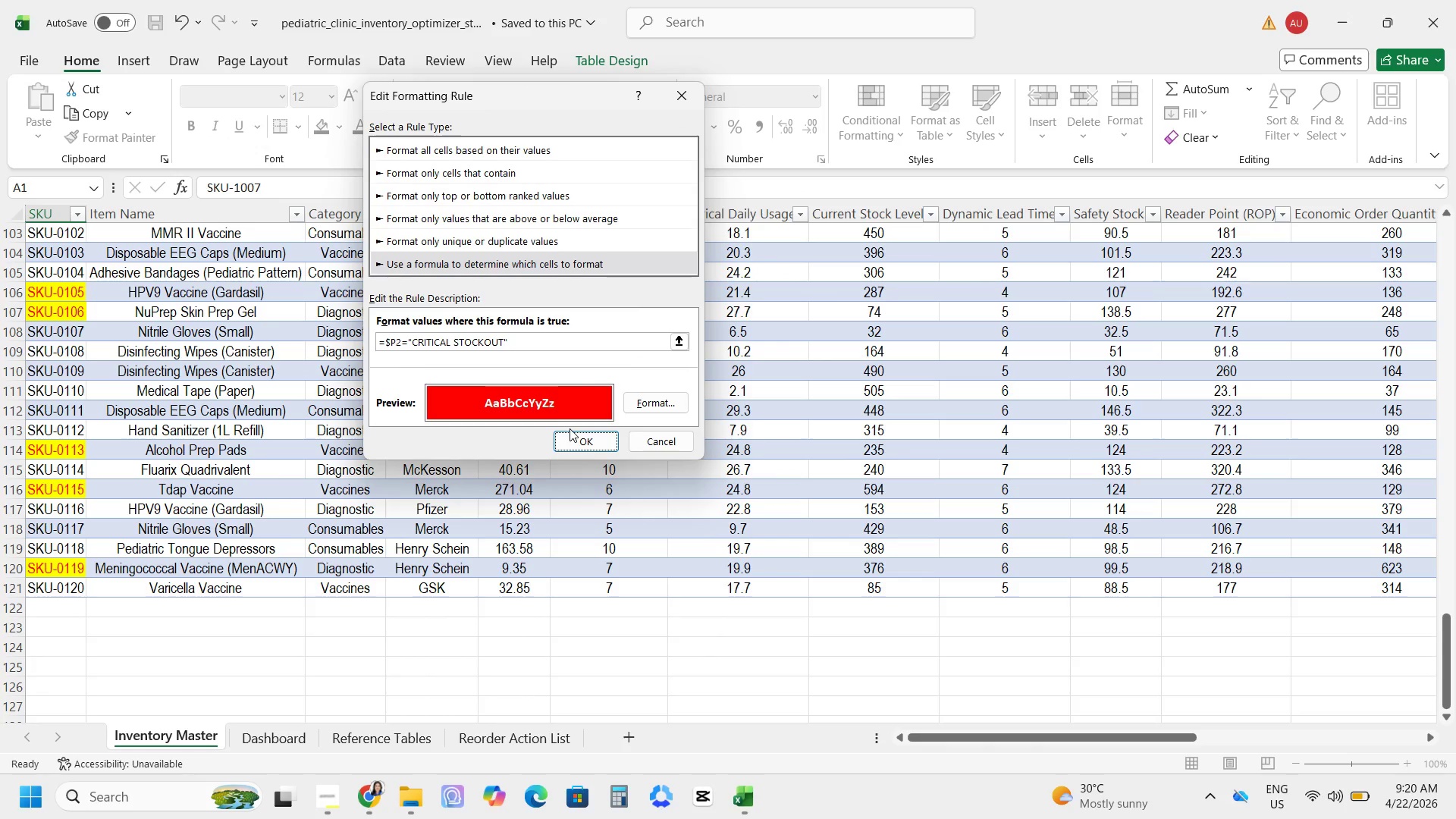 
left_click([571, 431])
 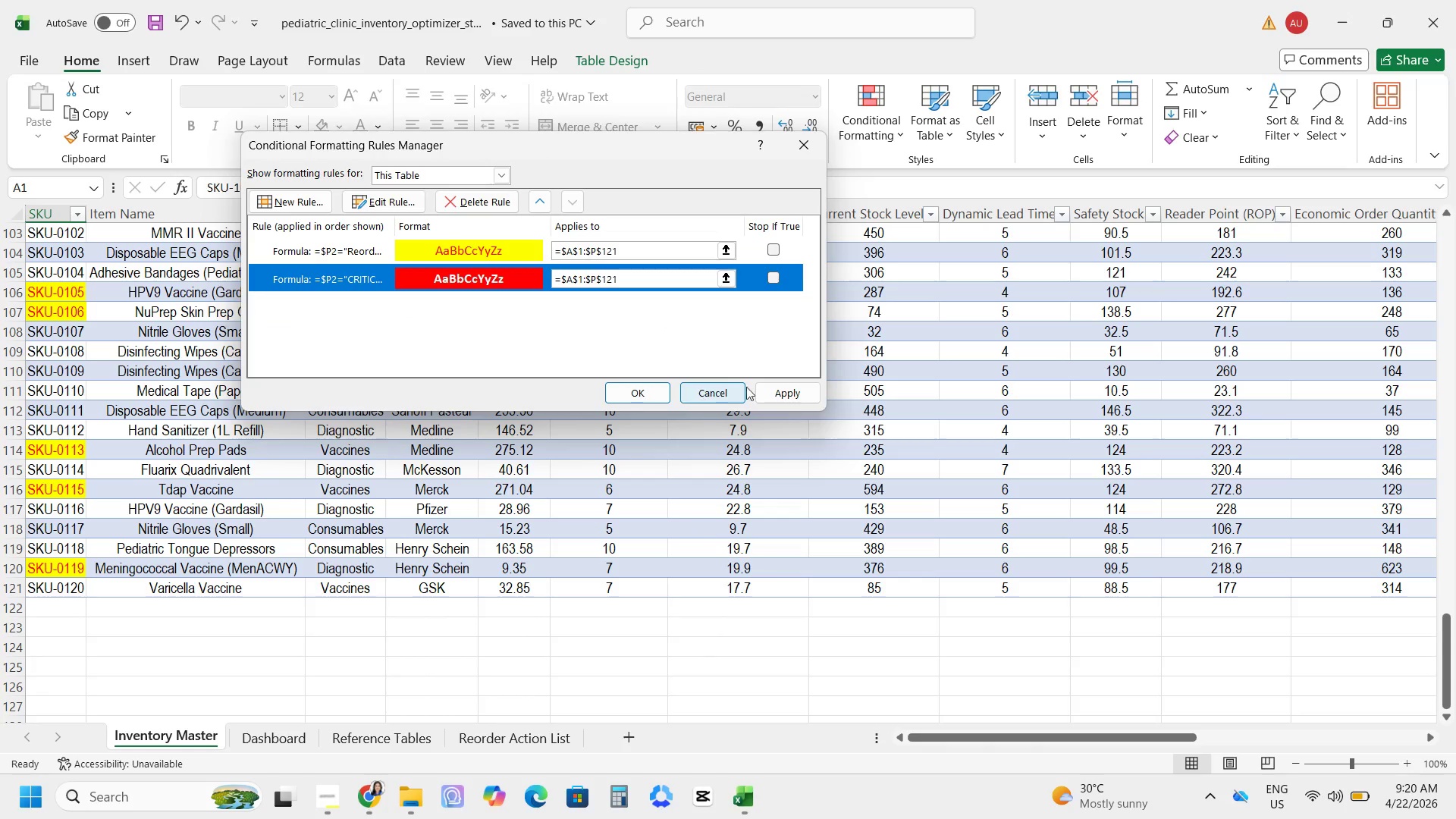 
left_click([820, 392])
 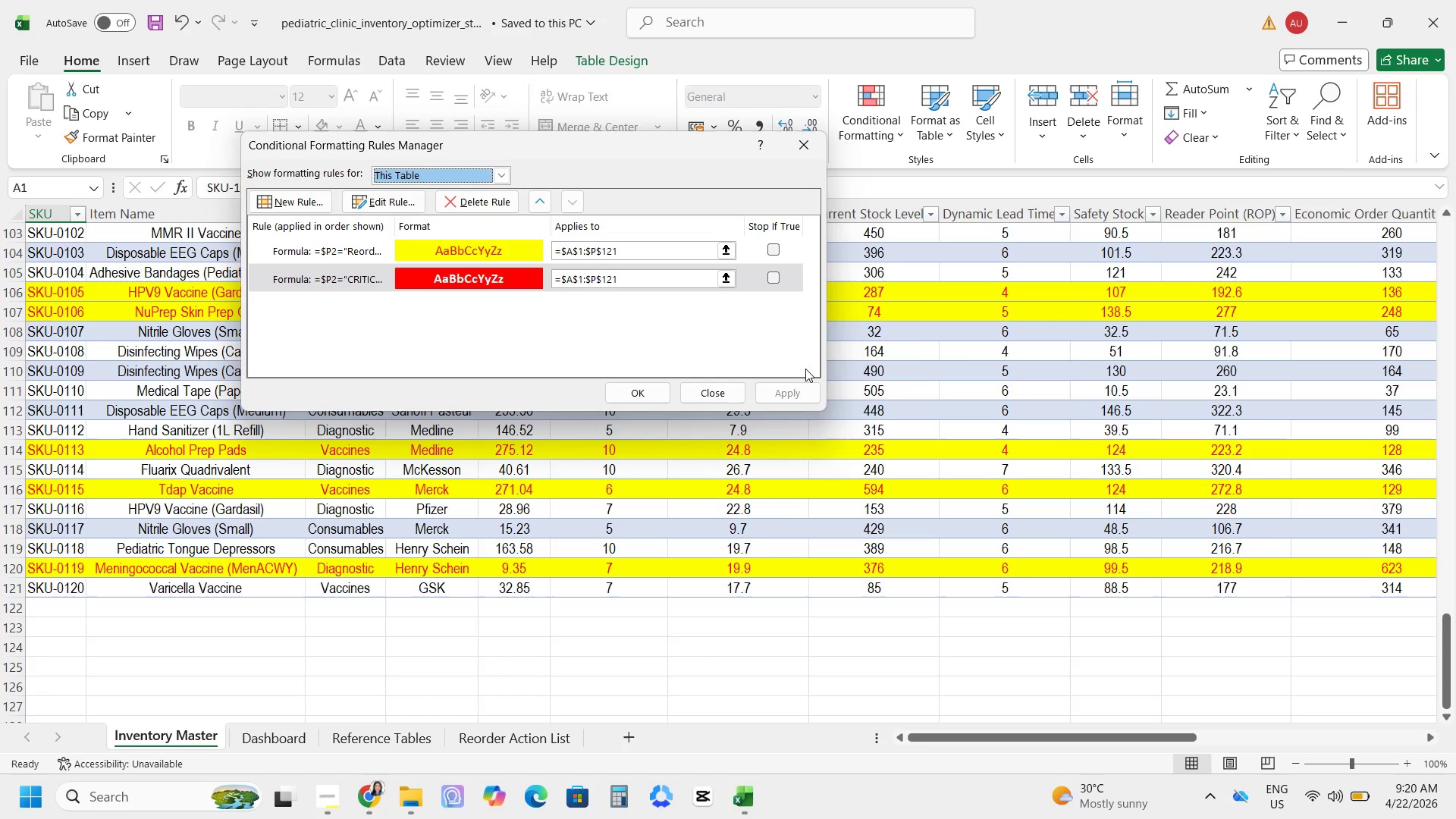 
scroll: coordinate [908, 478], scroll_direction: up, amount: 10.0
 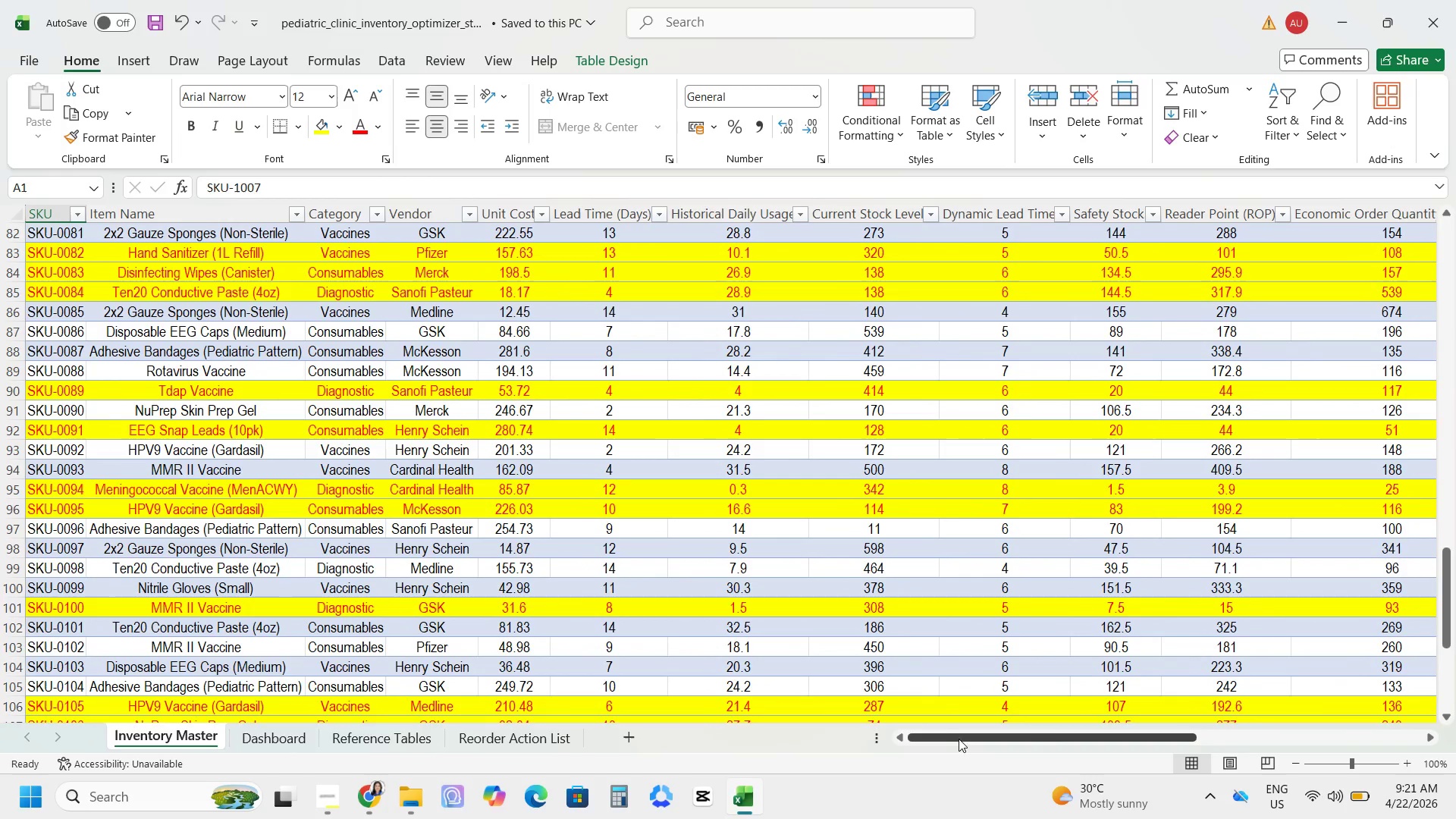 
left_click_drag(start_coordinate=[960, 733], to_coordinate=[1426, 736])
 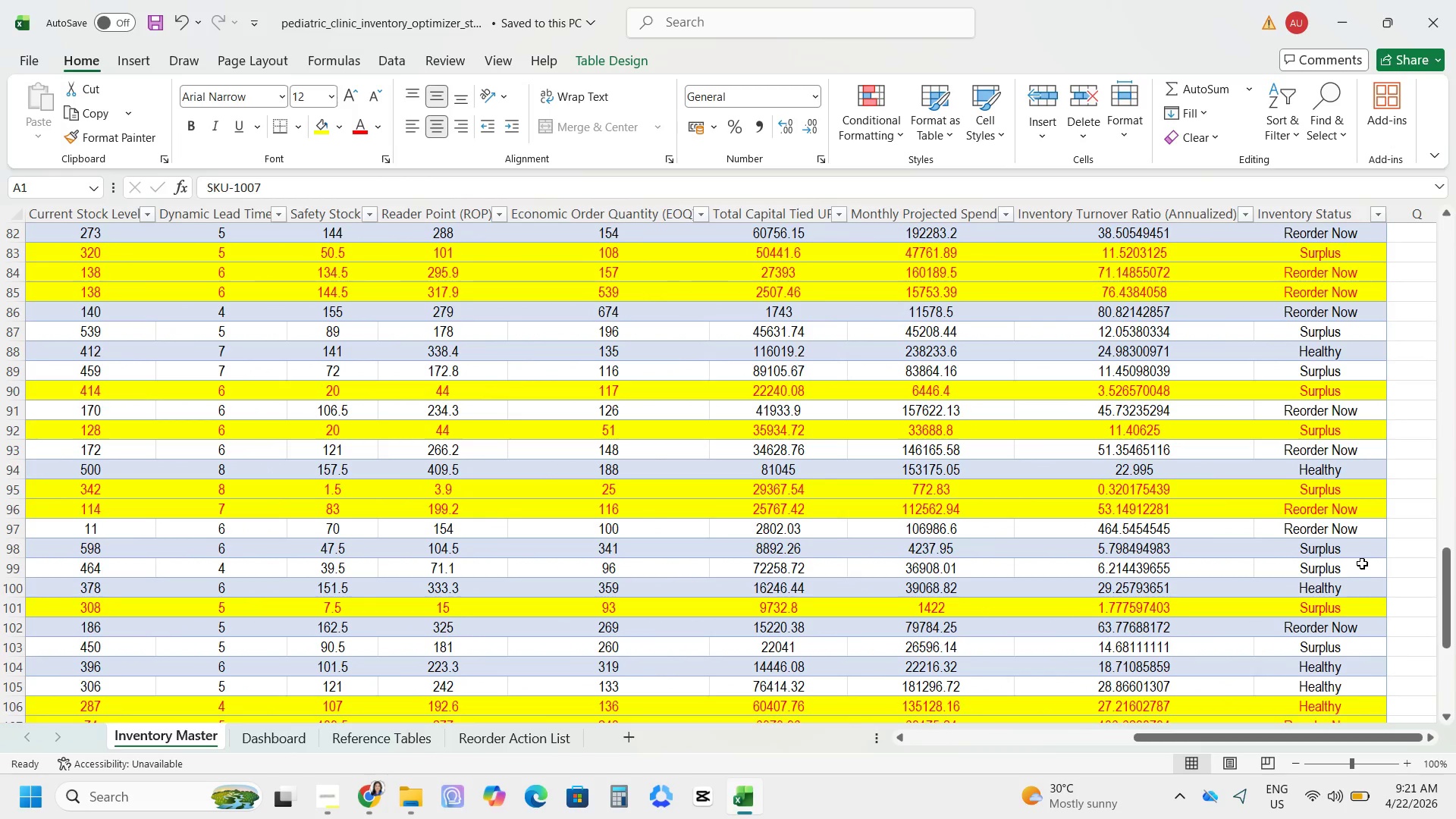 
scroll: coordinate [1360, 558], scroll_direction: up, amount: 27.0